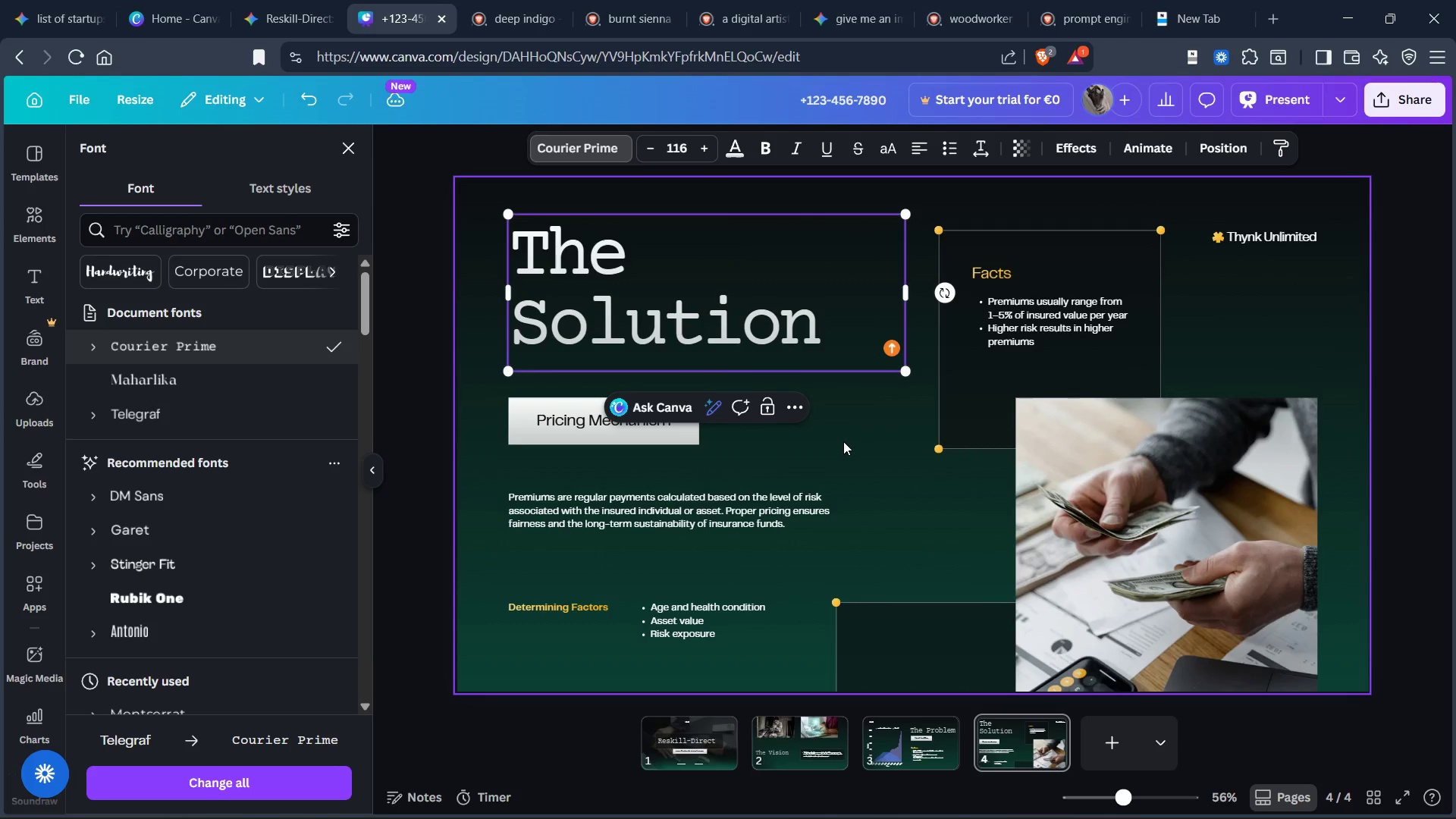 
left_click([877, 462])
 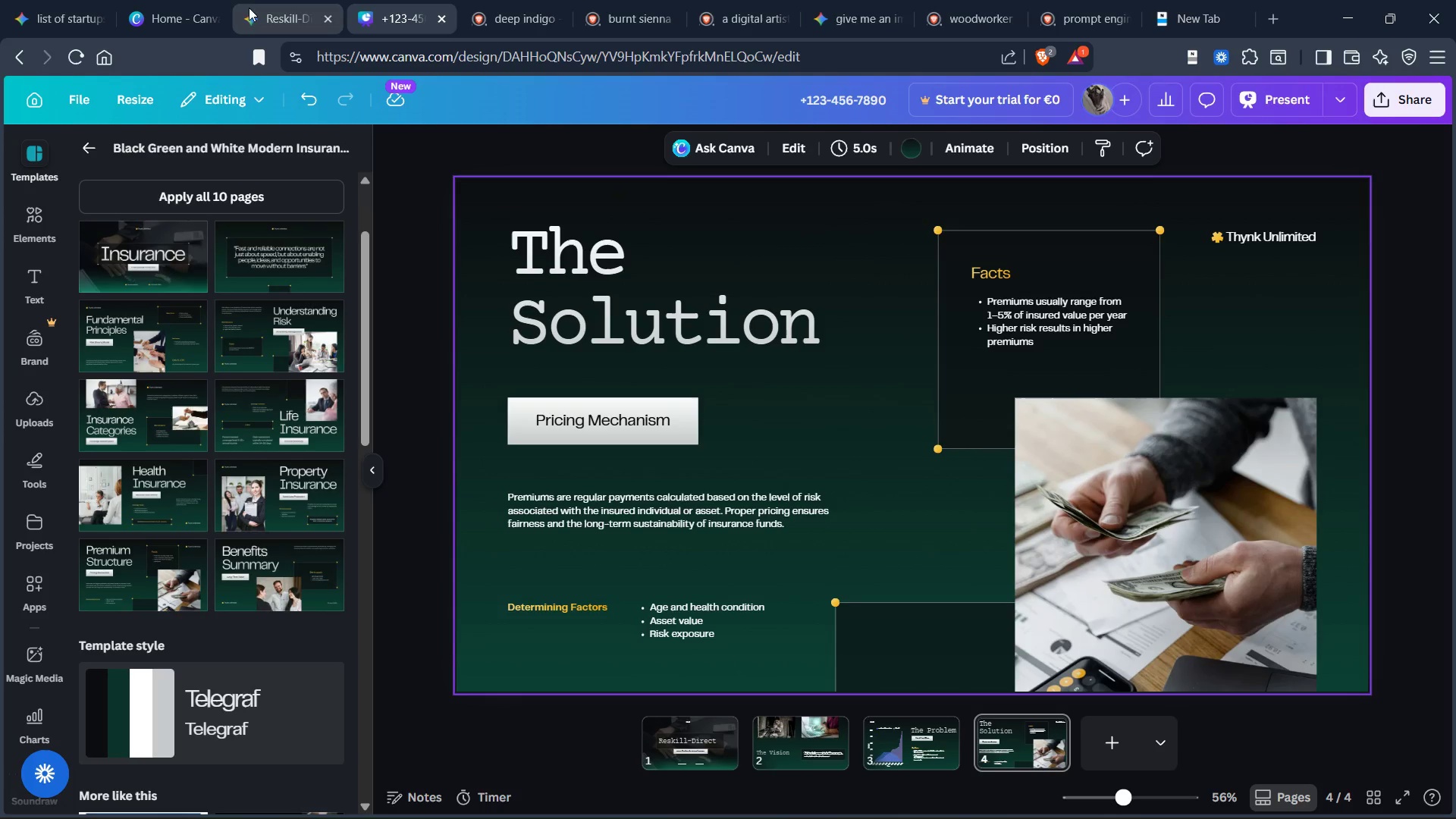 
left_click([301, 13])
 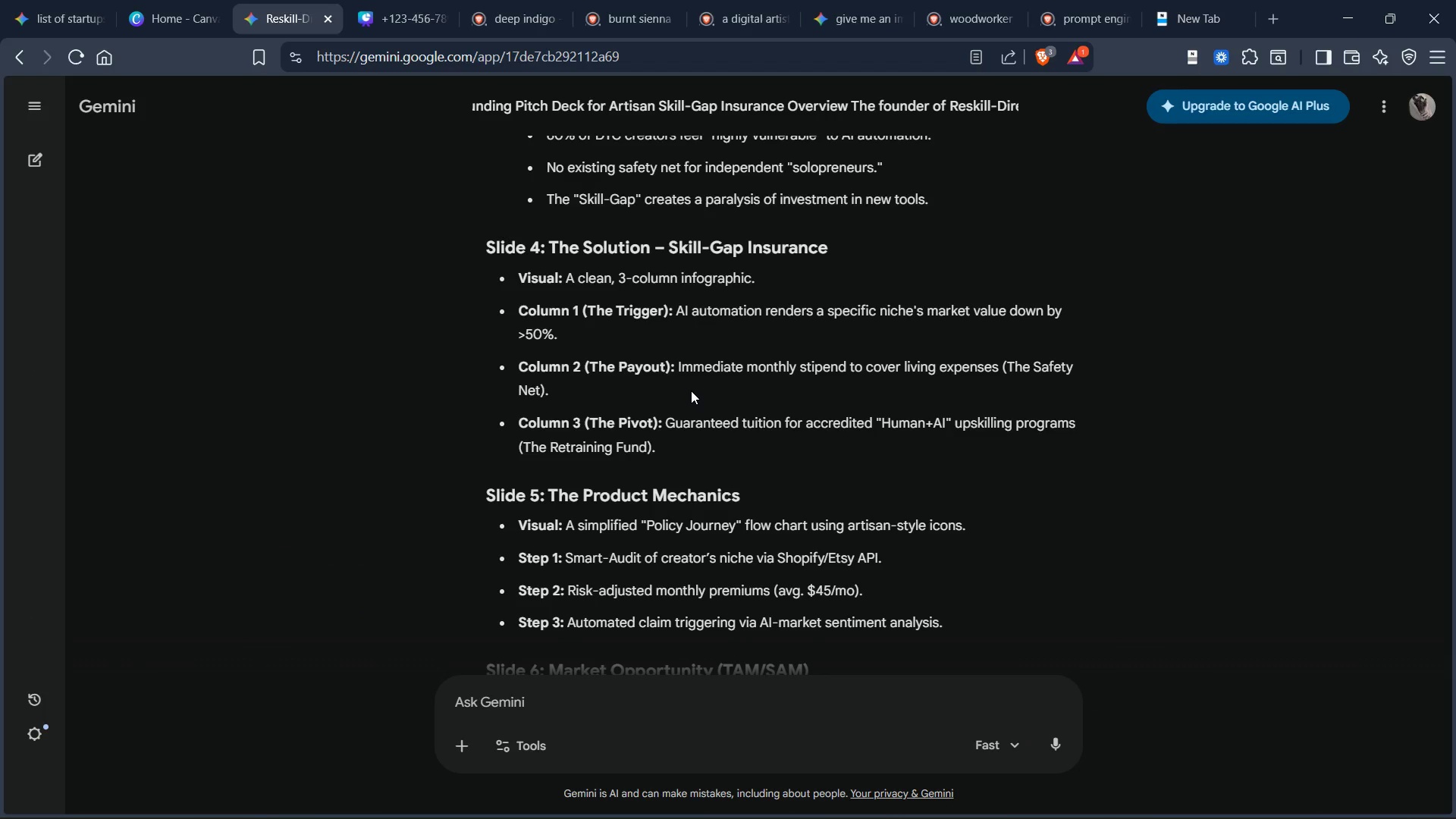 
scroll: coordinate [696, 311], scroll_direction: down, amount: 2.0
 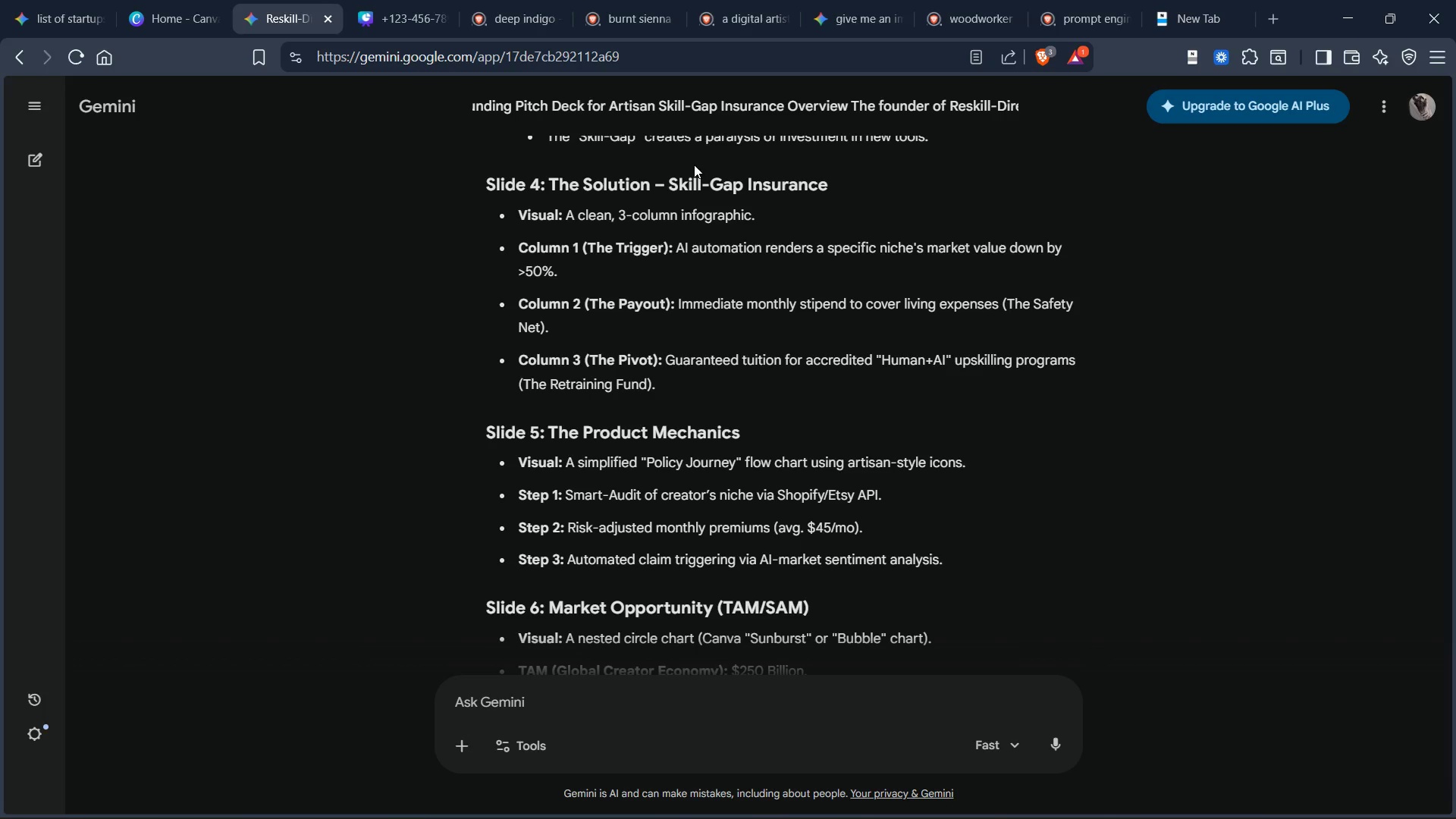 
wait(5.61)
 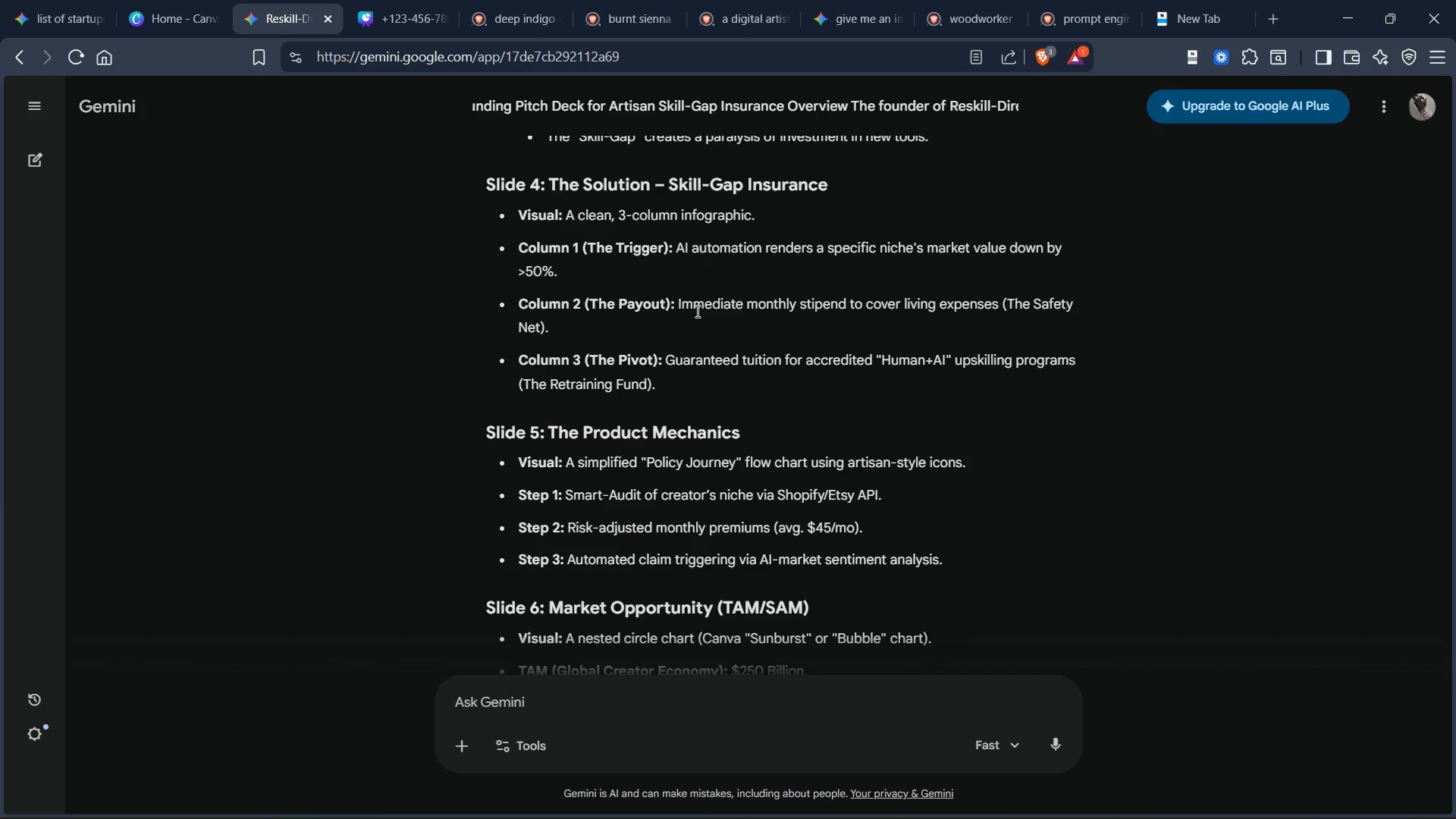 
left_click_drag(start_coordinate=[665, 186], to_coordinate=[896, 186])
 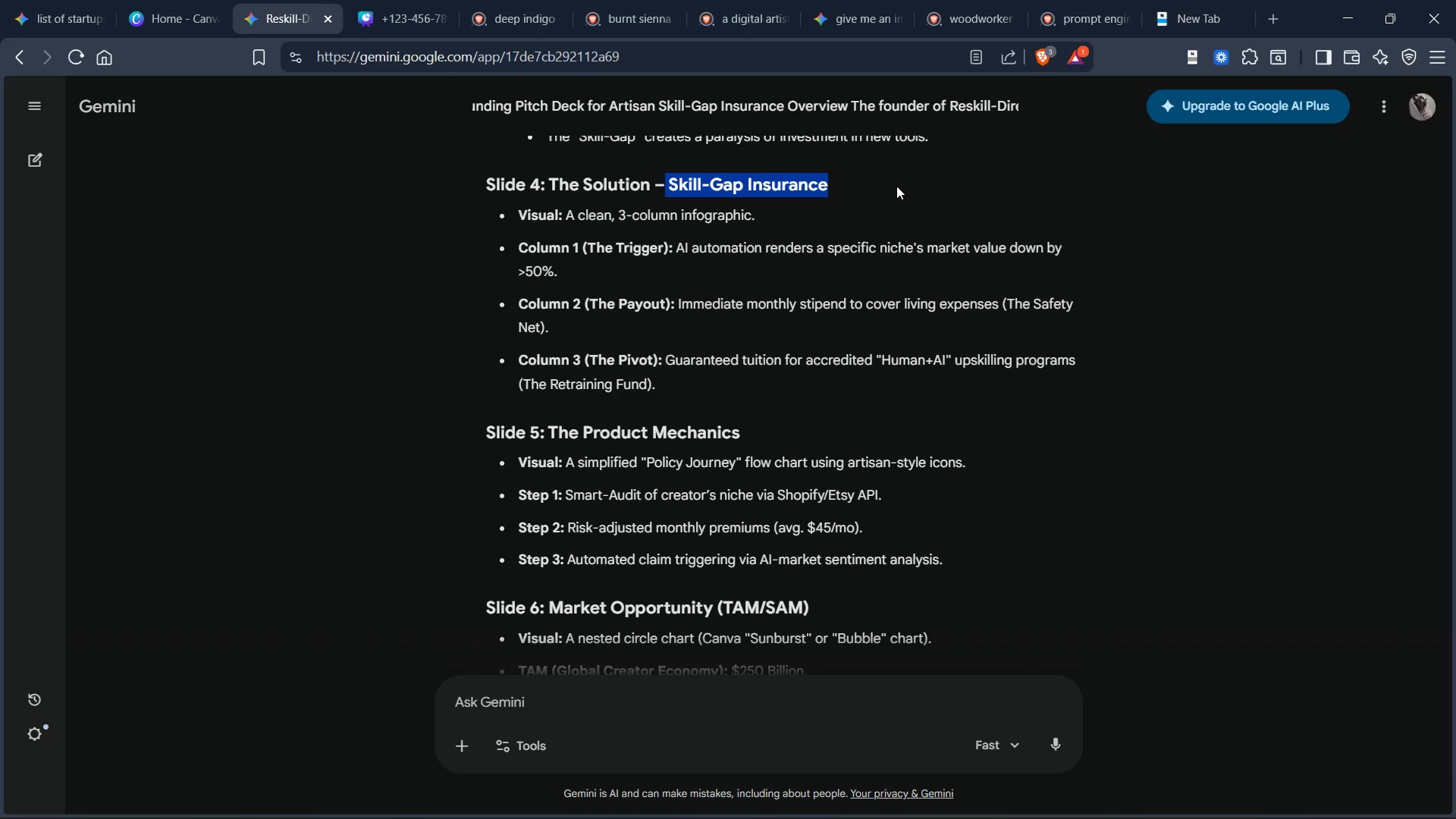 
key(Control+C)
 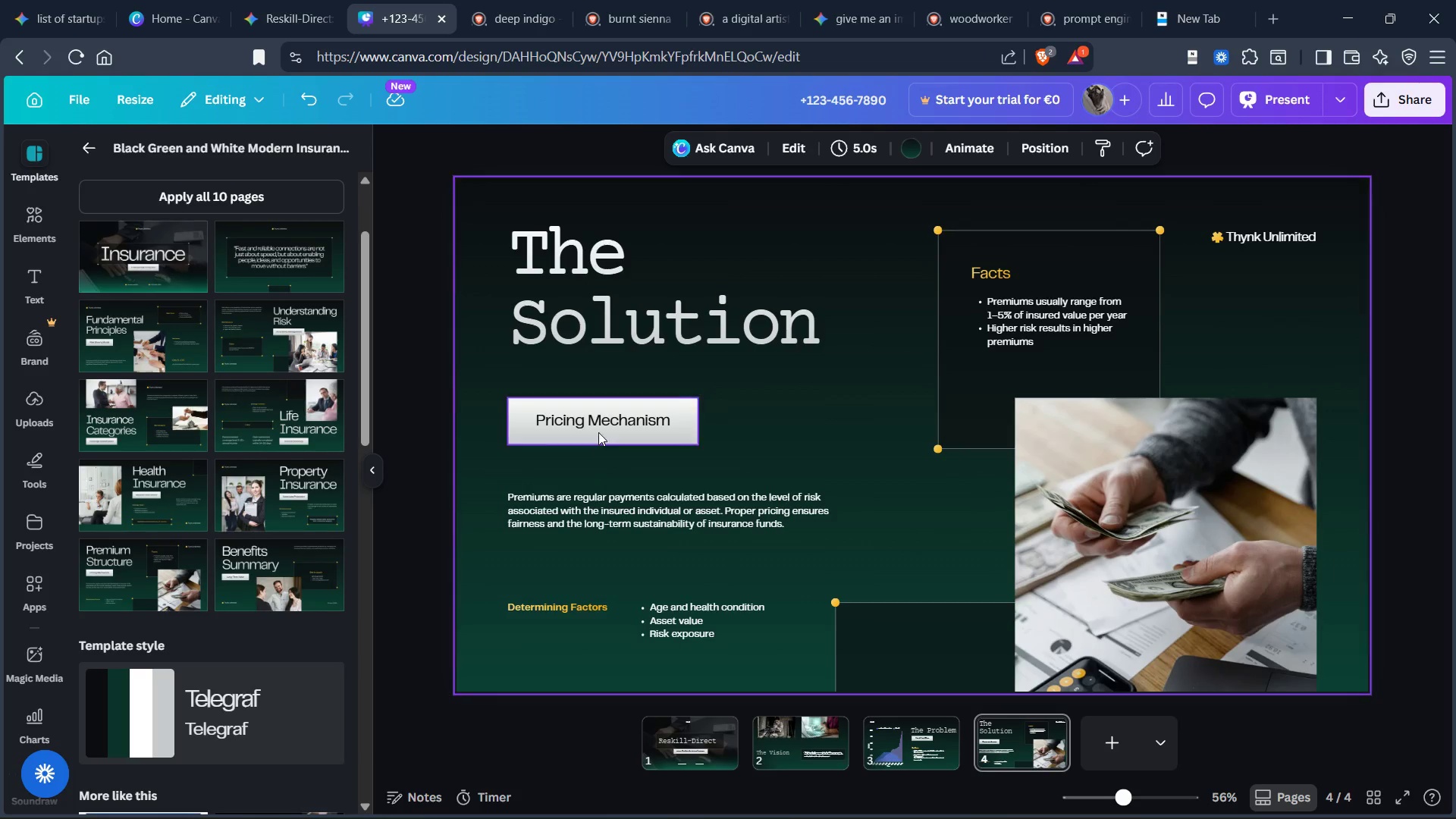 
double_click([601, 422])
 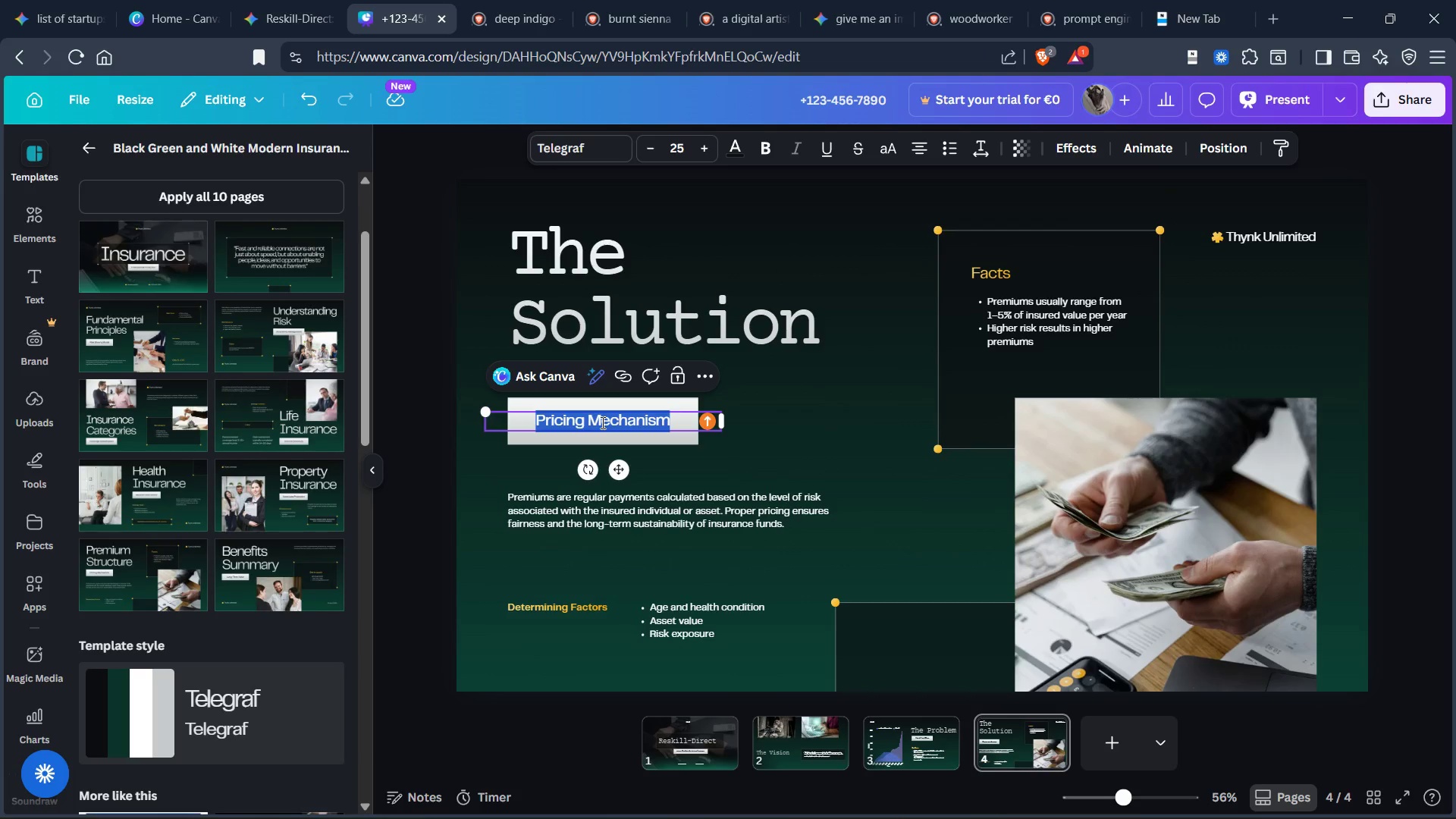 
key(Control+V)
 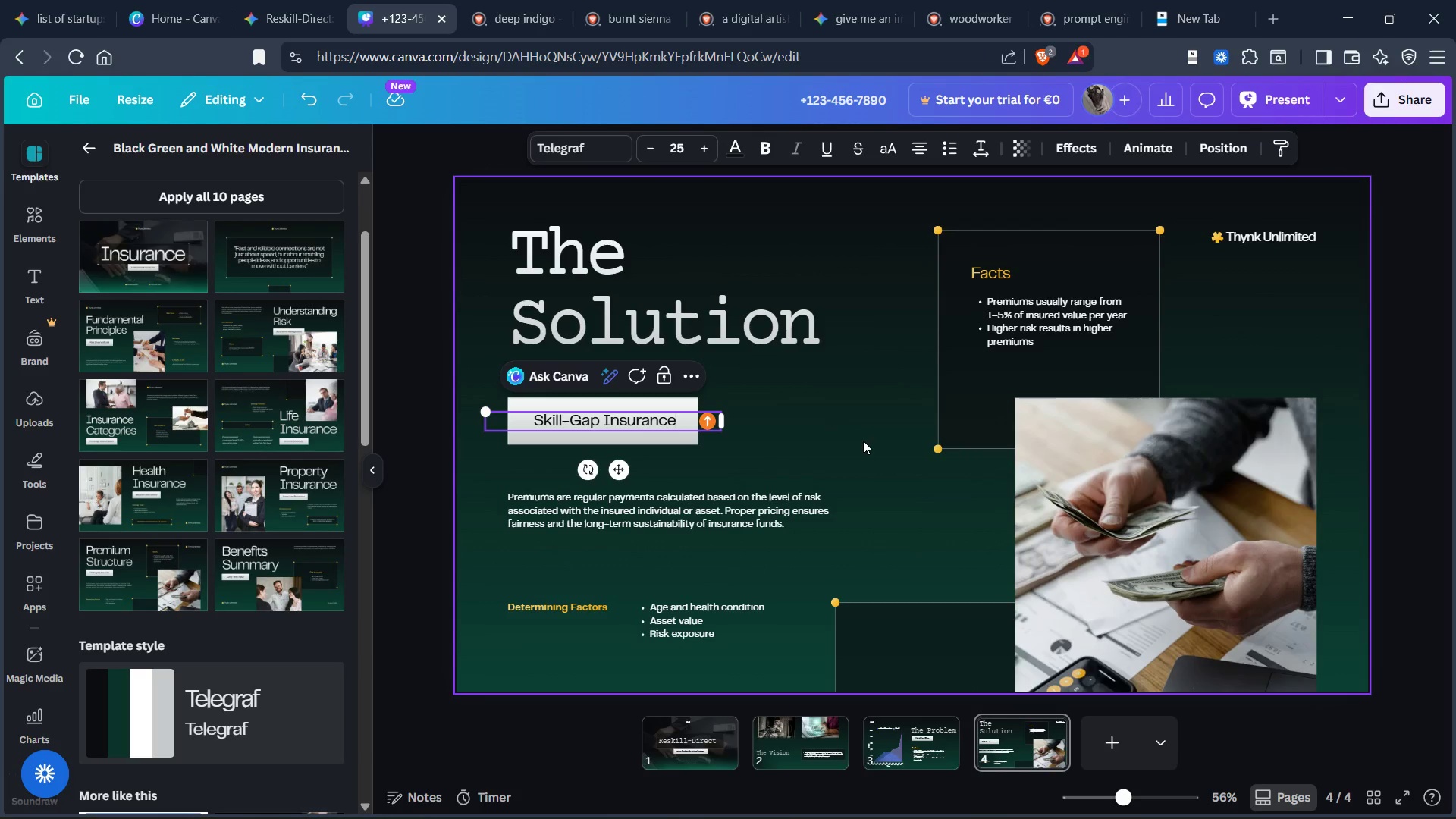 
left_click([864, 441])
 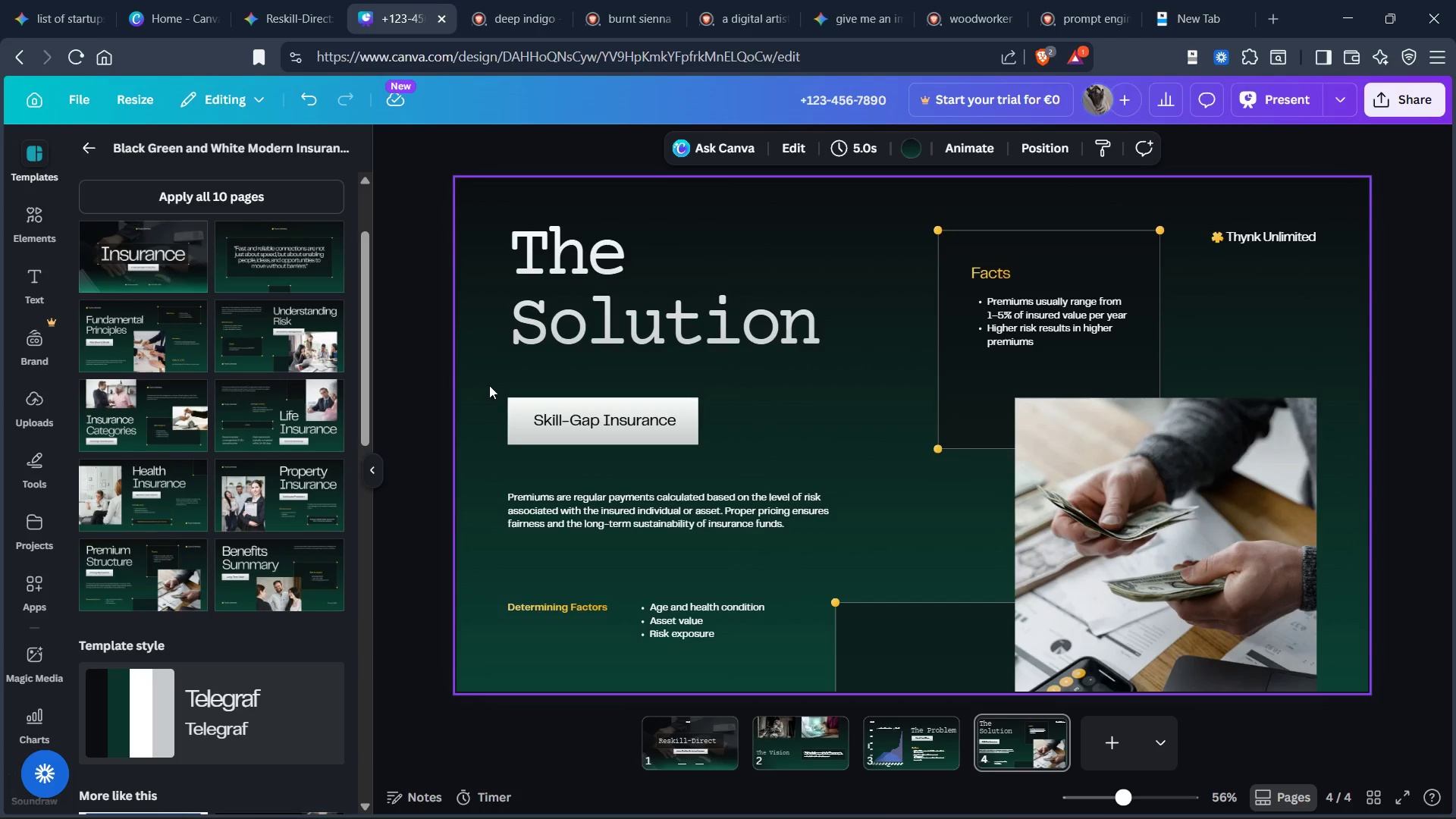 
left_click_drag(start_coordinate=[492, 385], to_coordinate=[654, 435])
 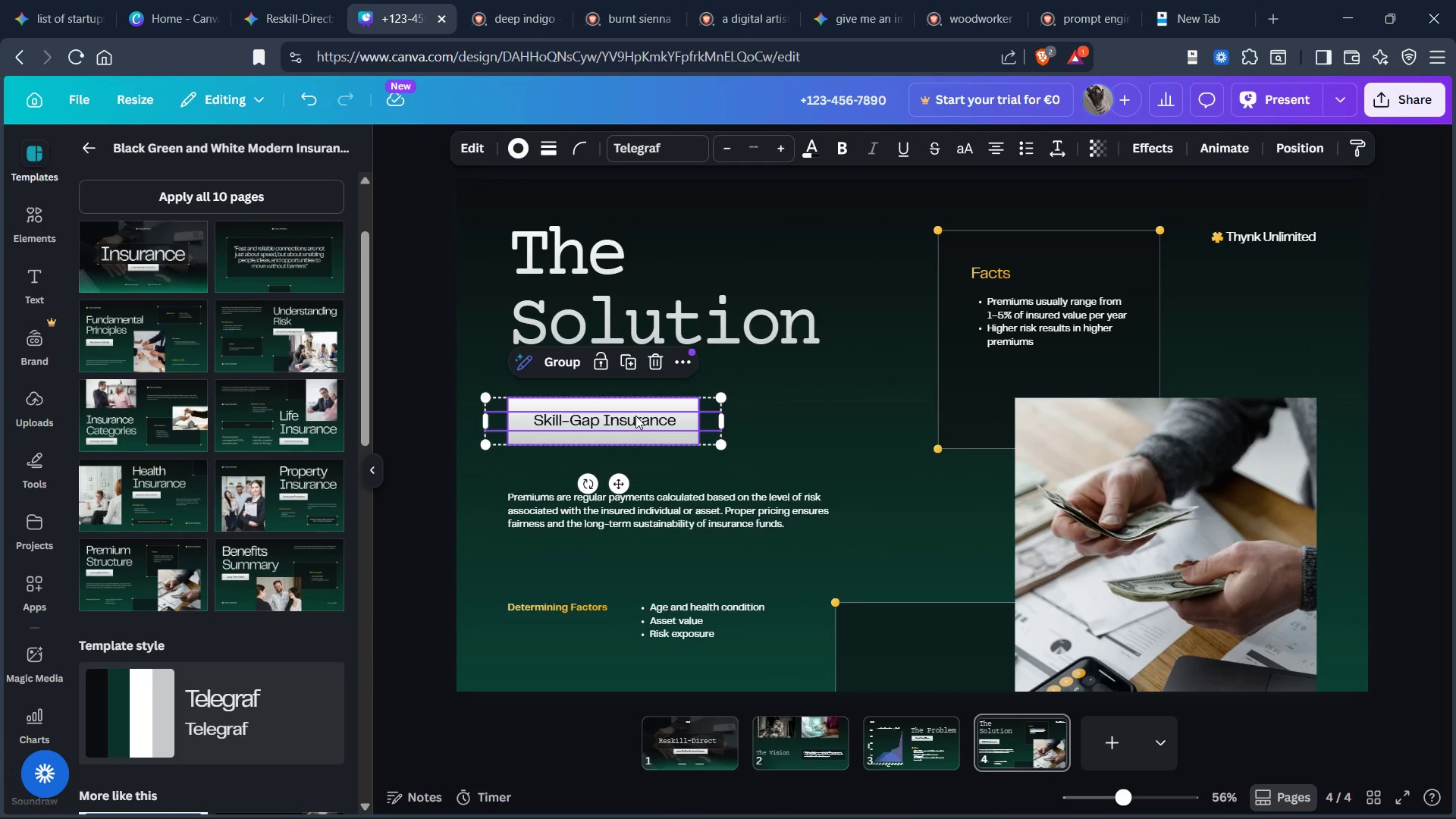 
left_click_drag(start_coordinate=[635, 416], to_coordinate=[654, 390])
 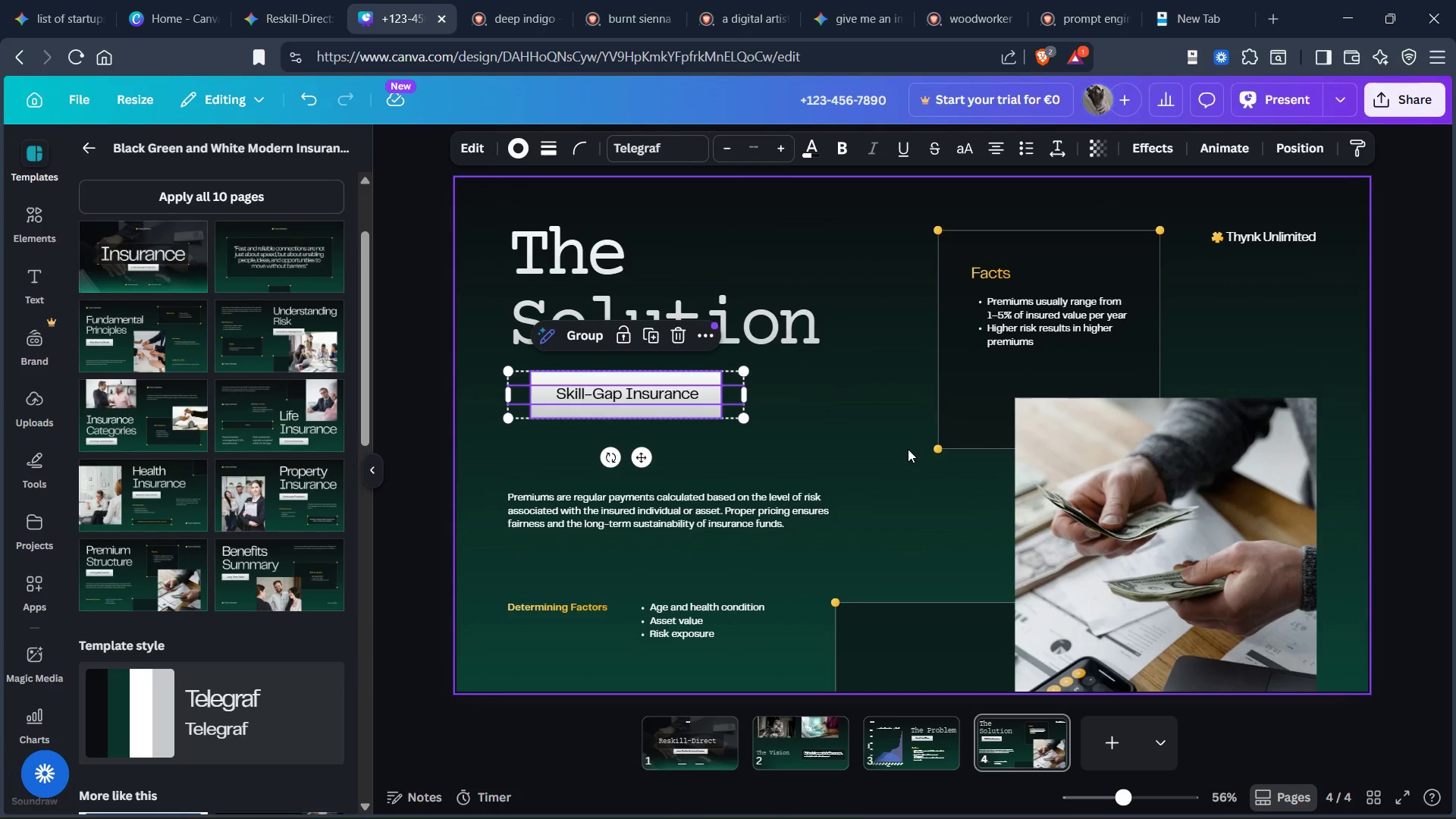 
left_click([908, 449])